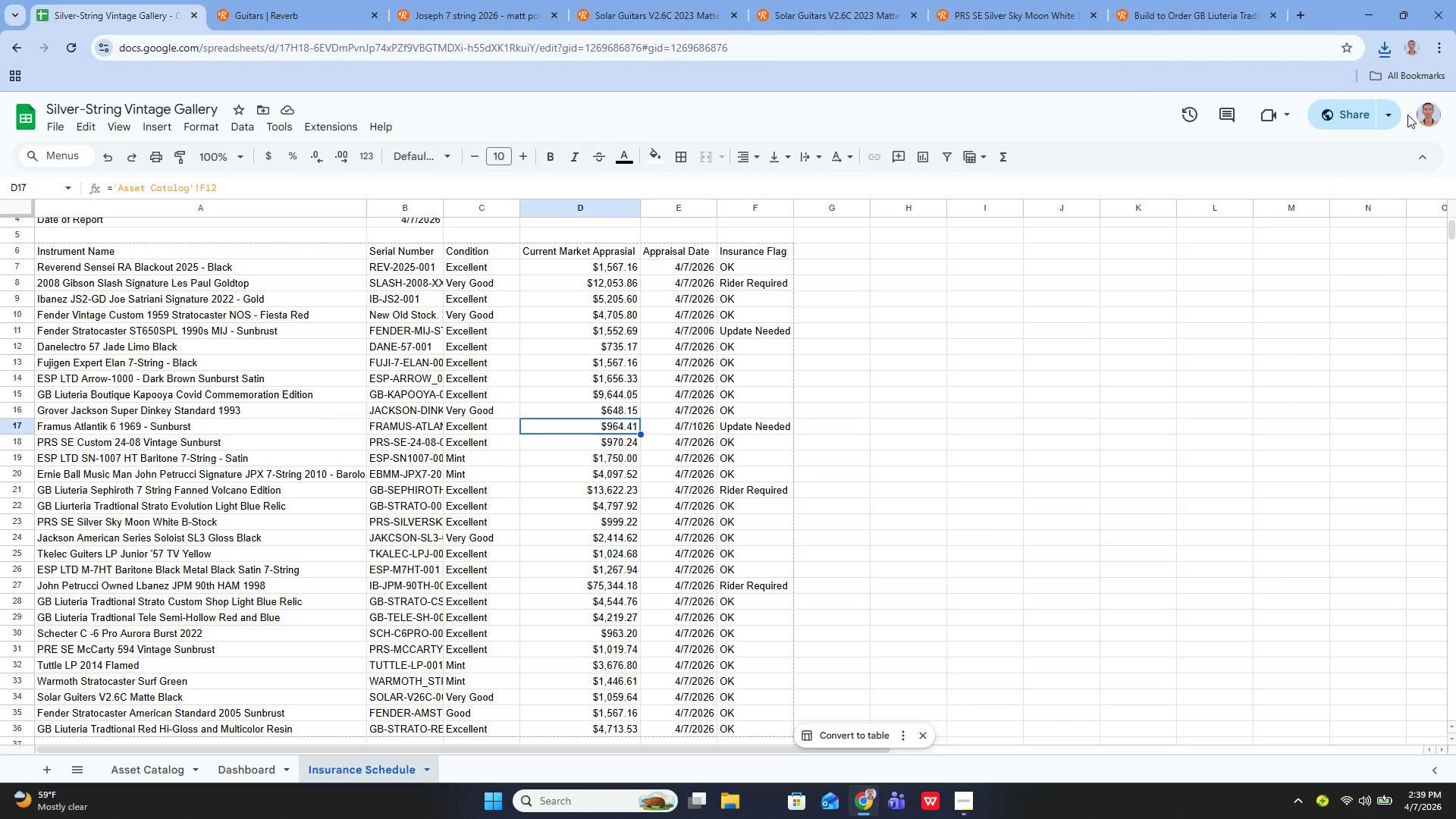 
wait(24.0)
 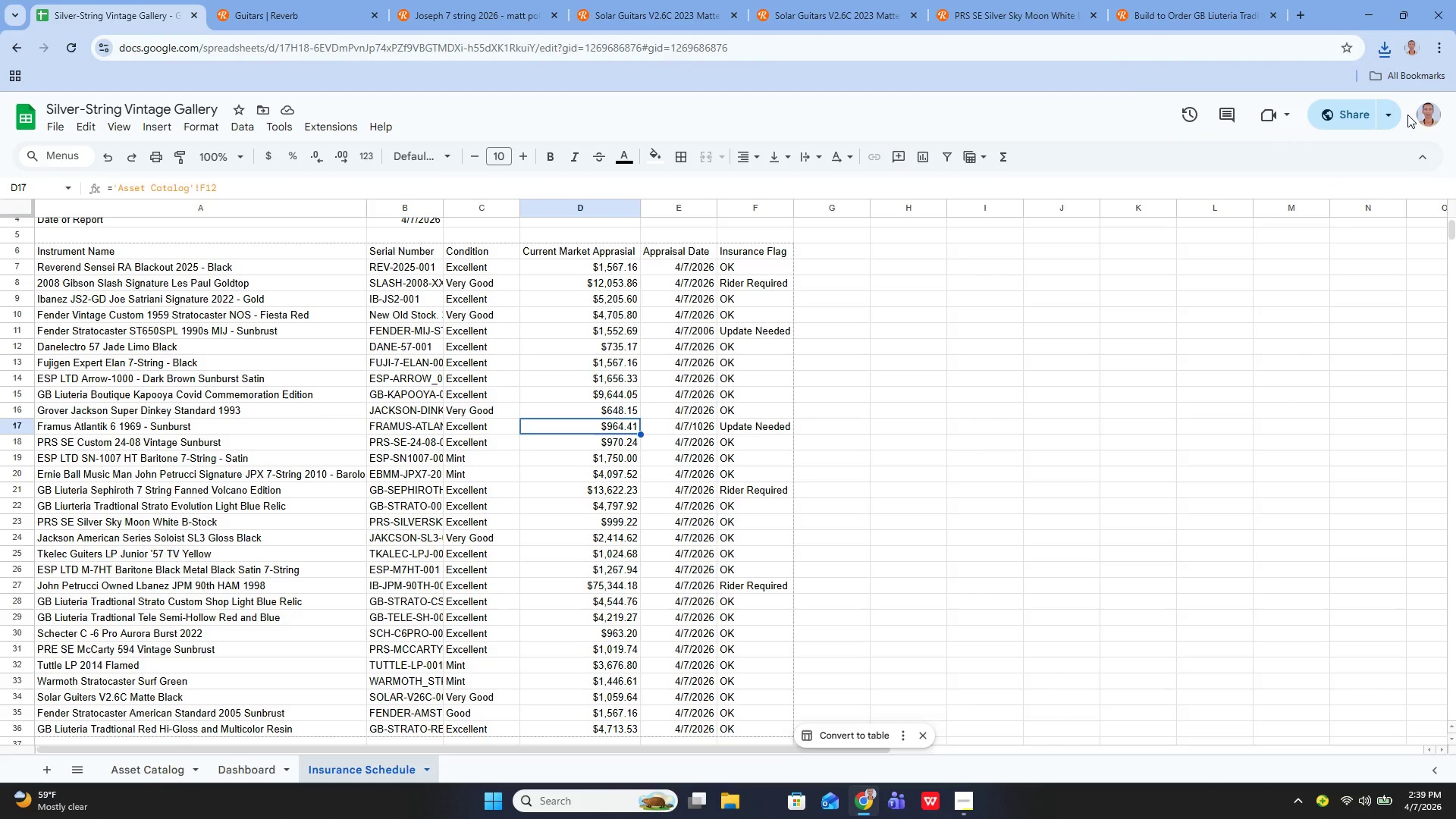 
left_click([1385, 44])
 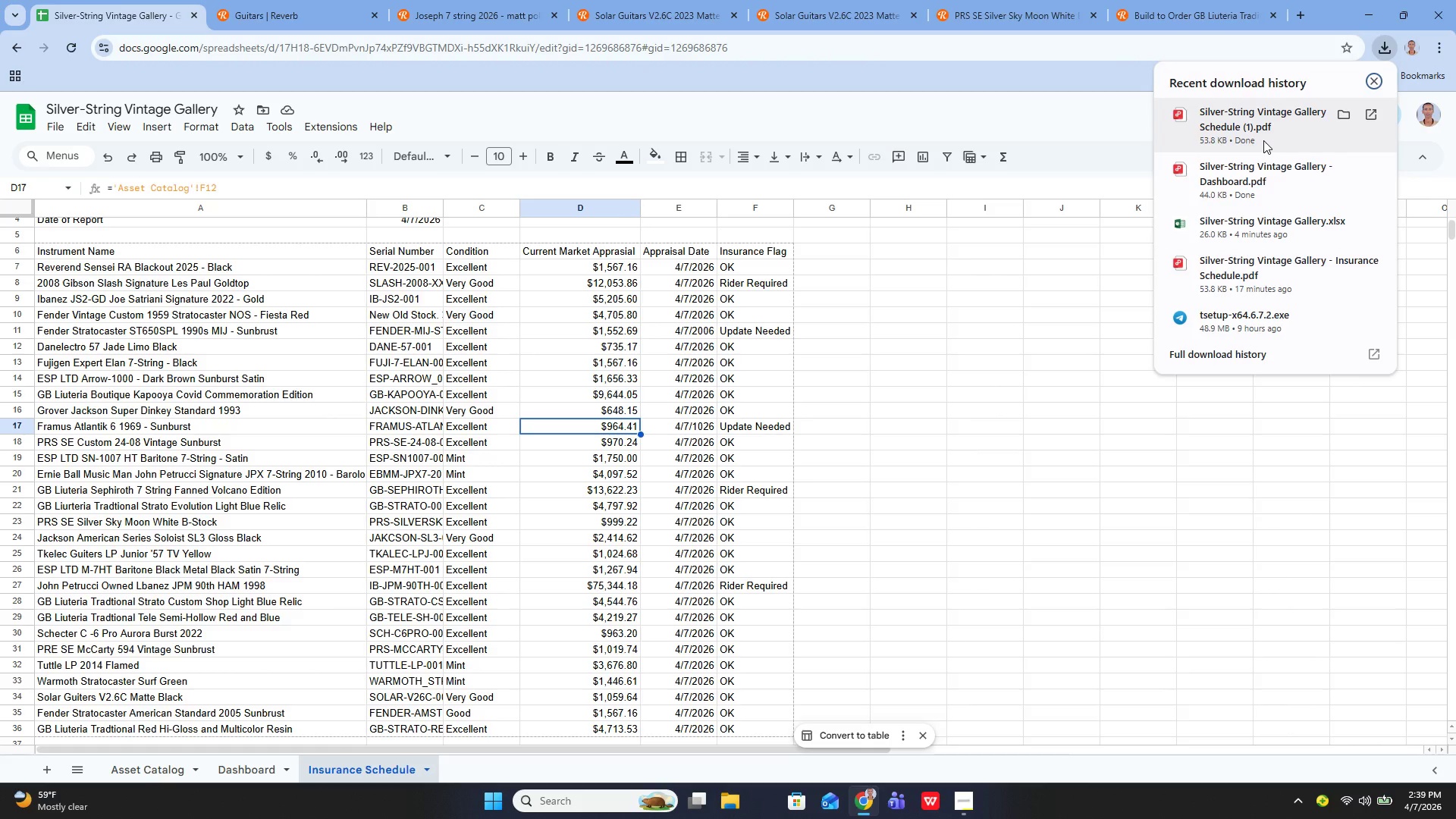 
wait(33.48)
 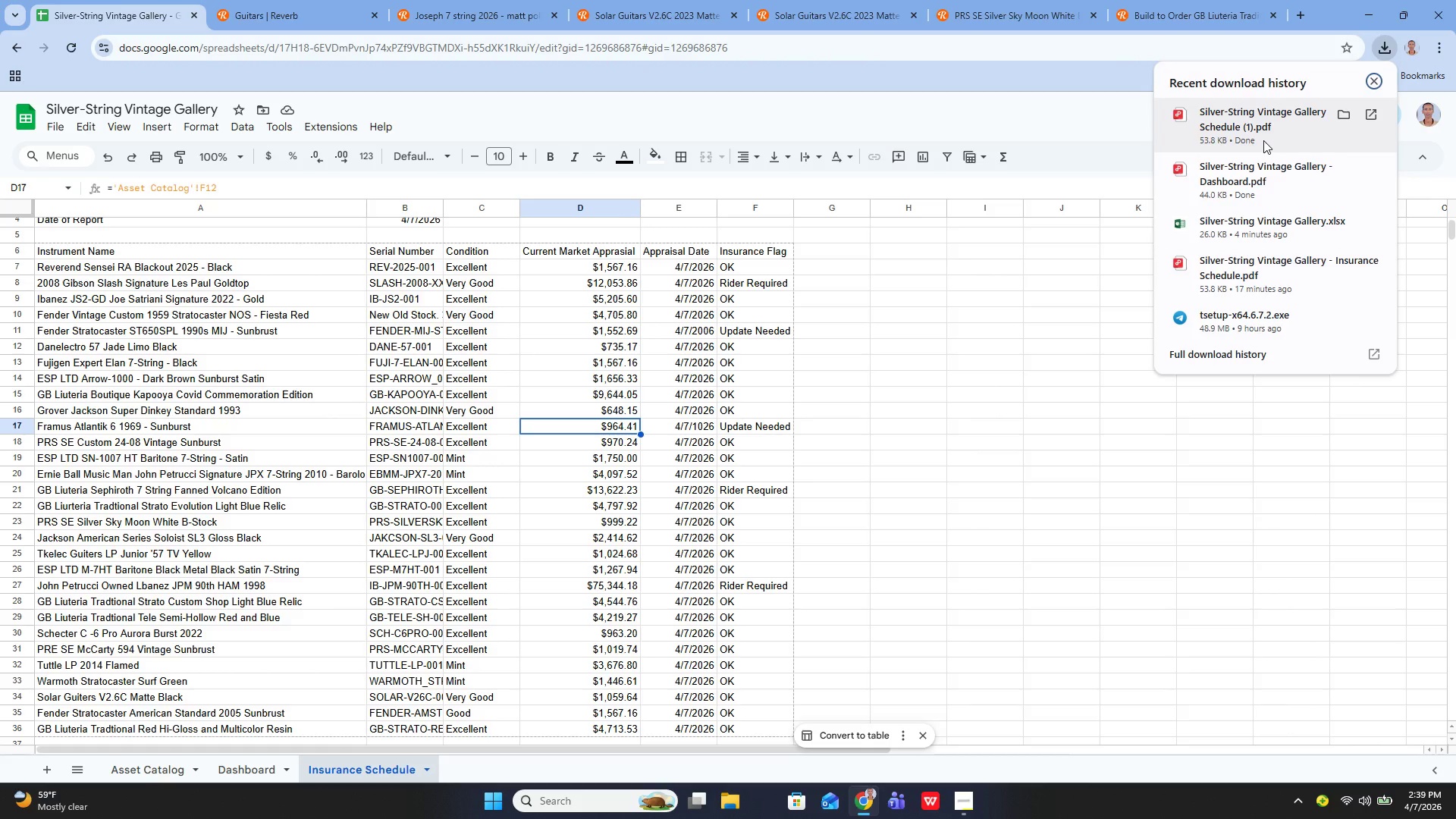 
left_click([1336, 115])
 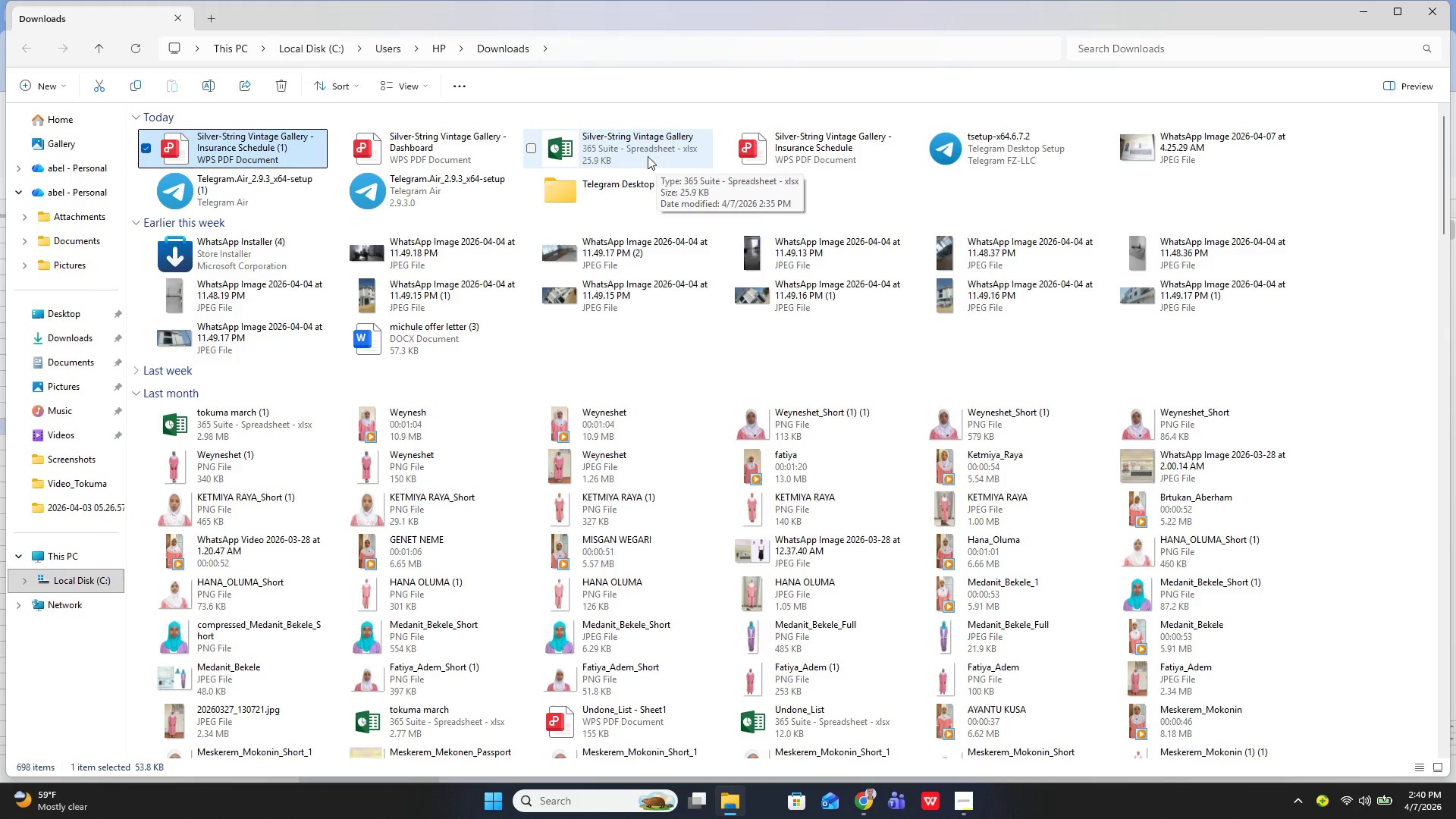 
wait(19.84)
 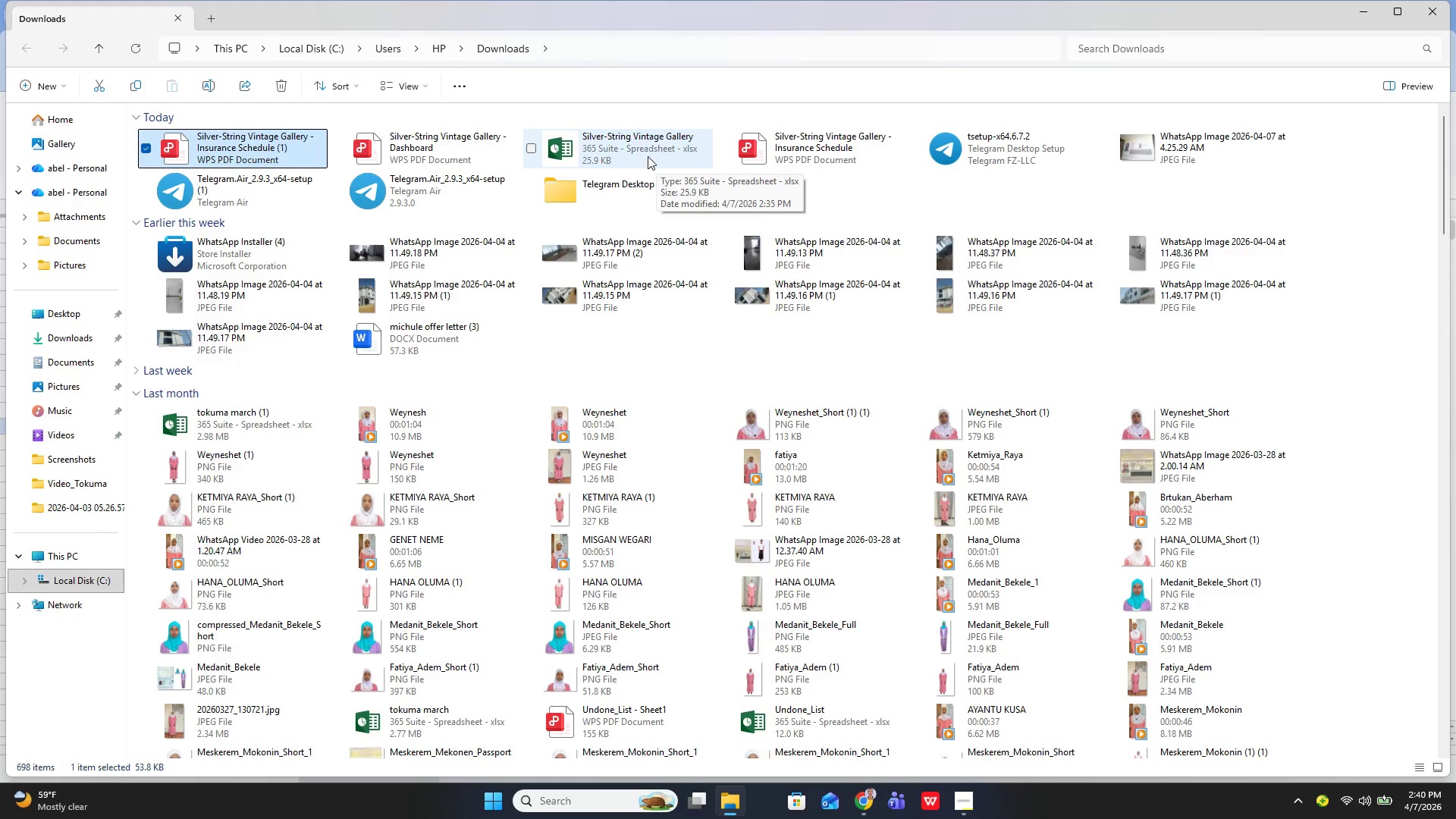 
key(Alt+AltLeft)
 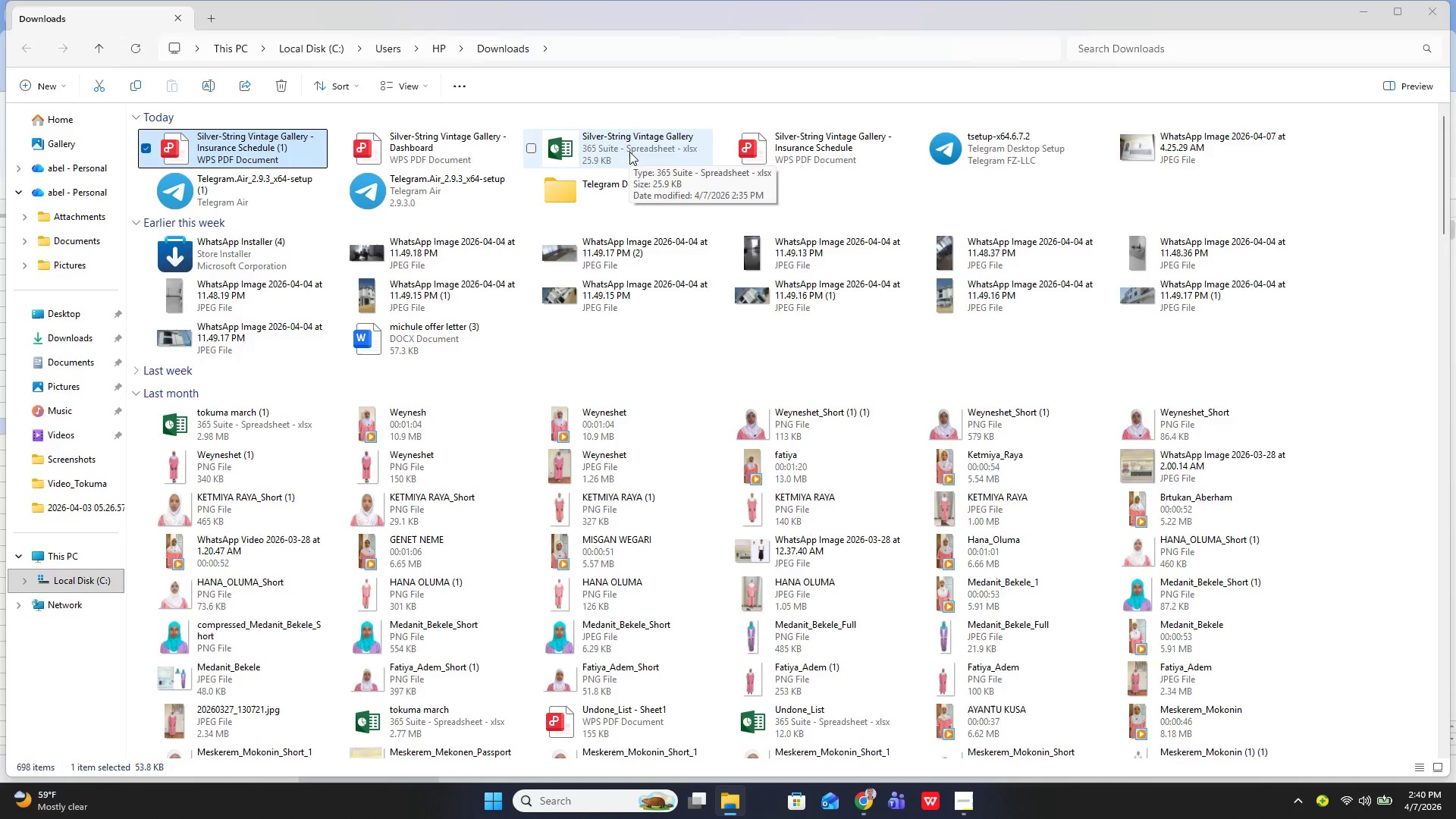 
key(Alt+Tab)
 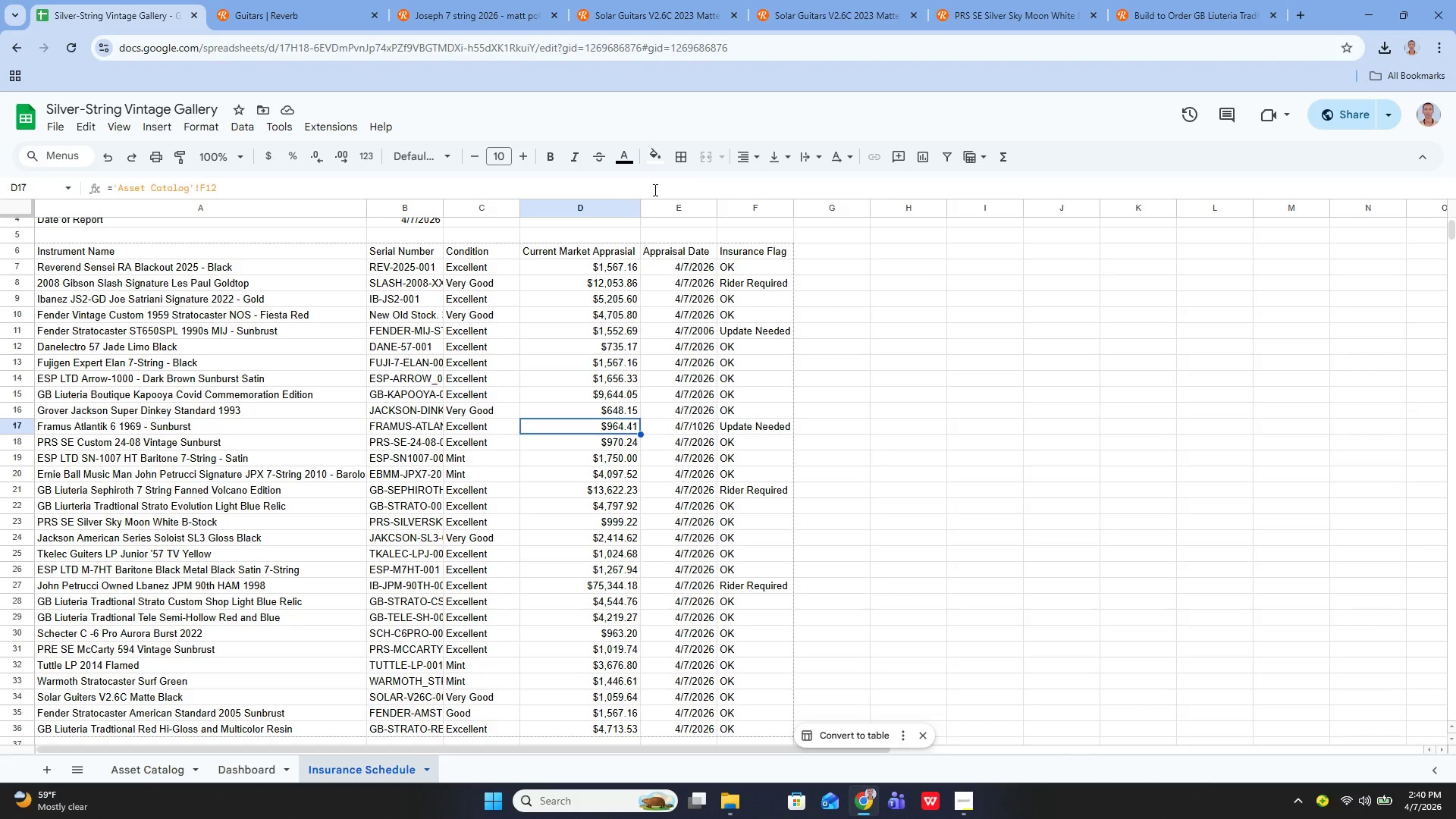 
wait(7.0)
 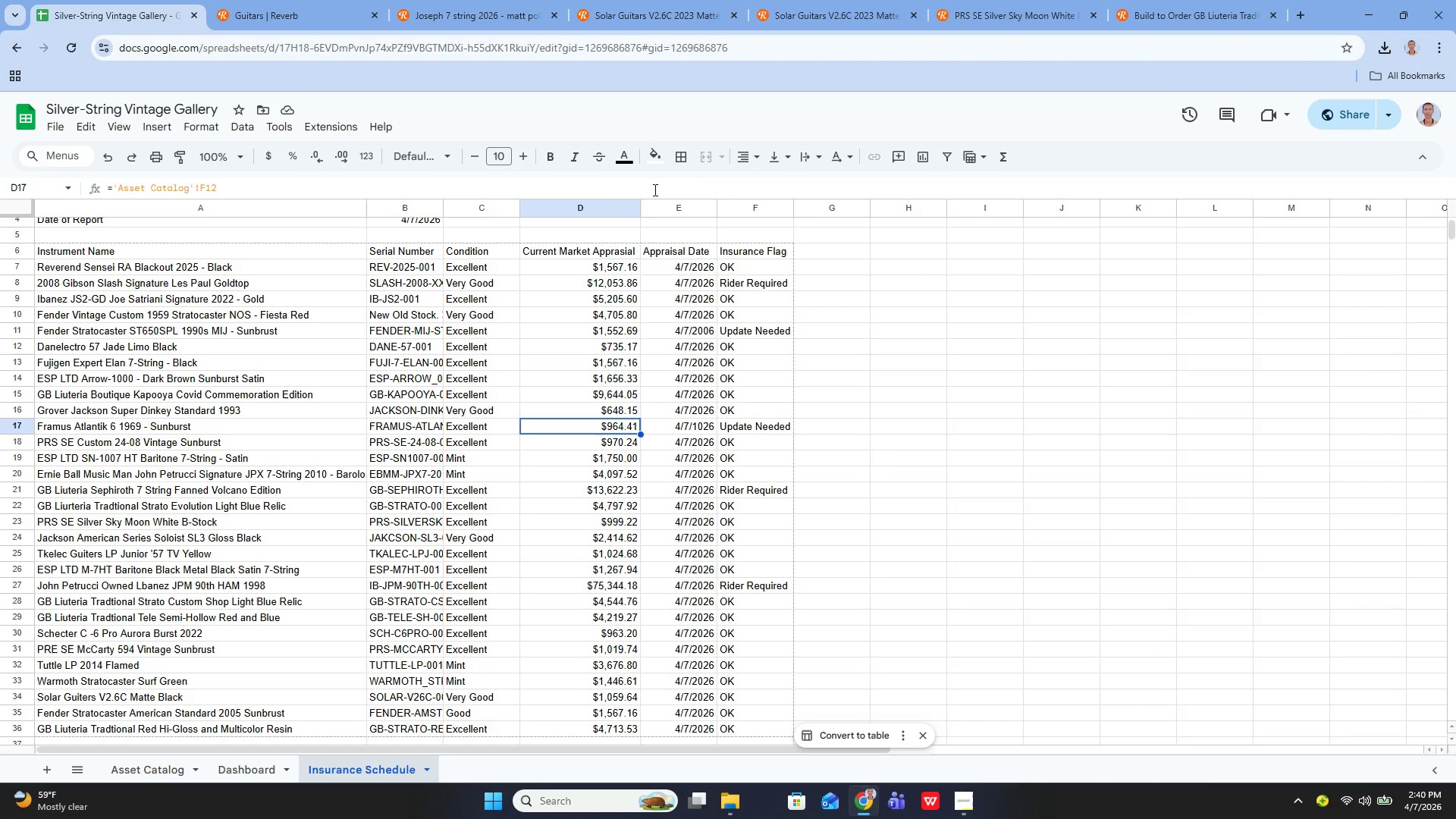 
left_click([961, 798])